 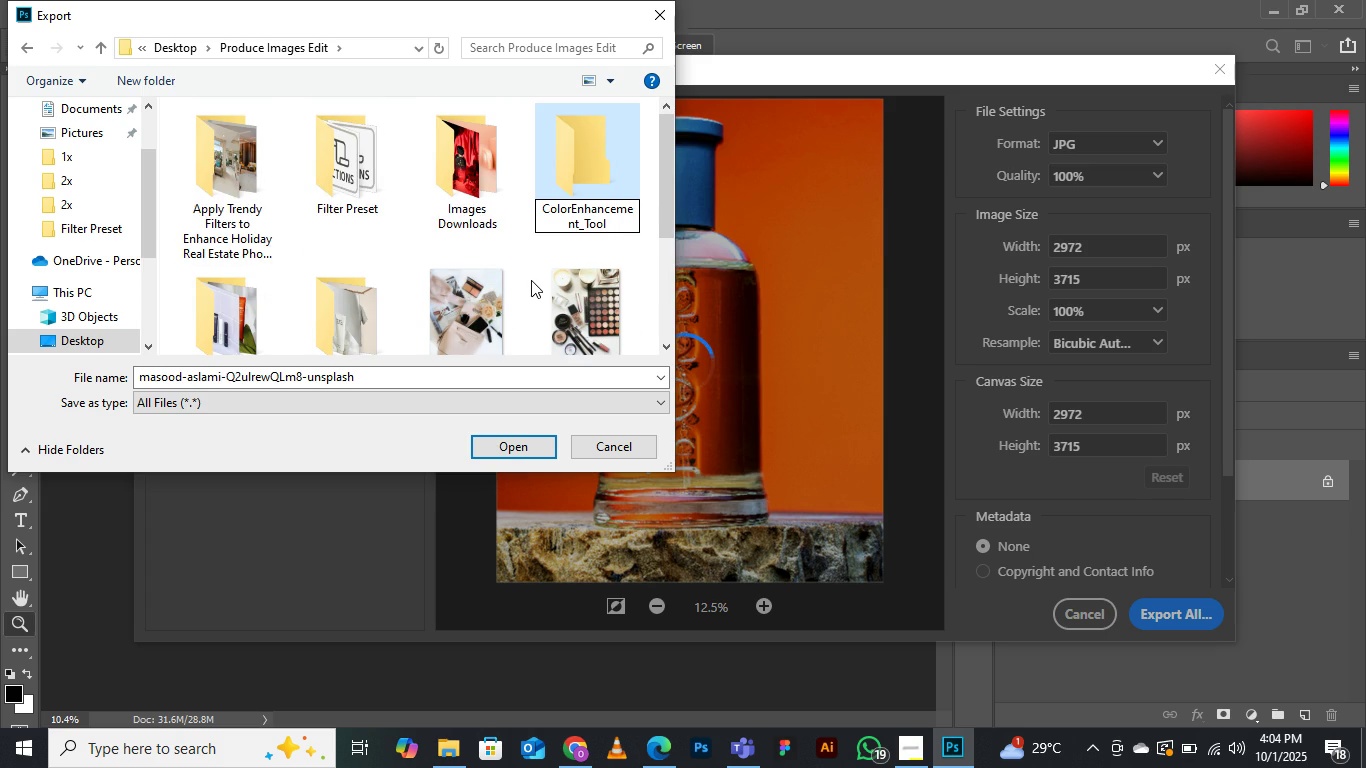 
double_click([573, 172])
 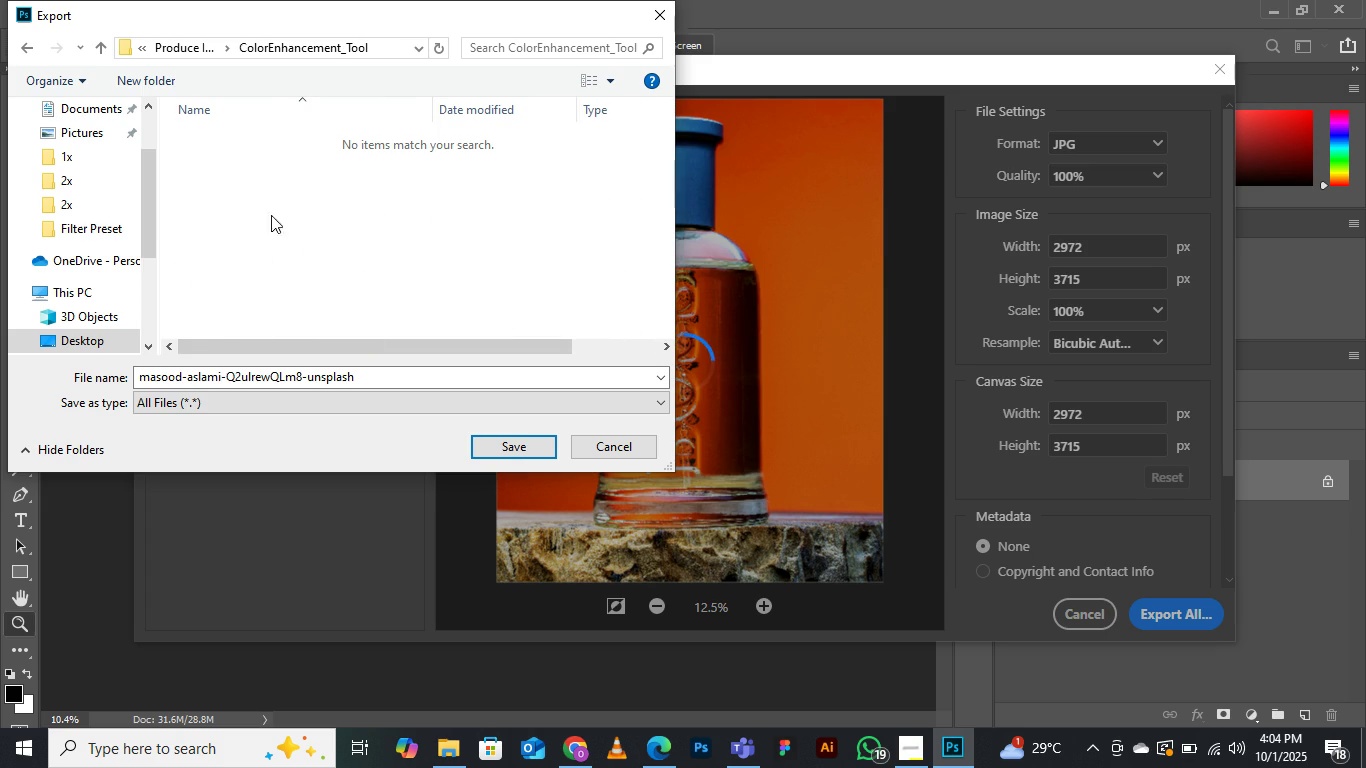 
left_click([246, 199])
 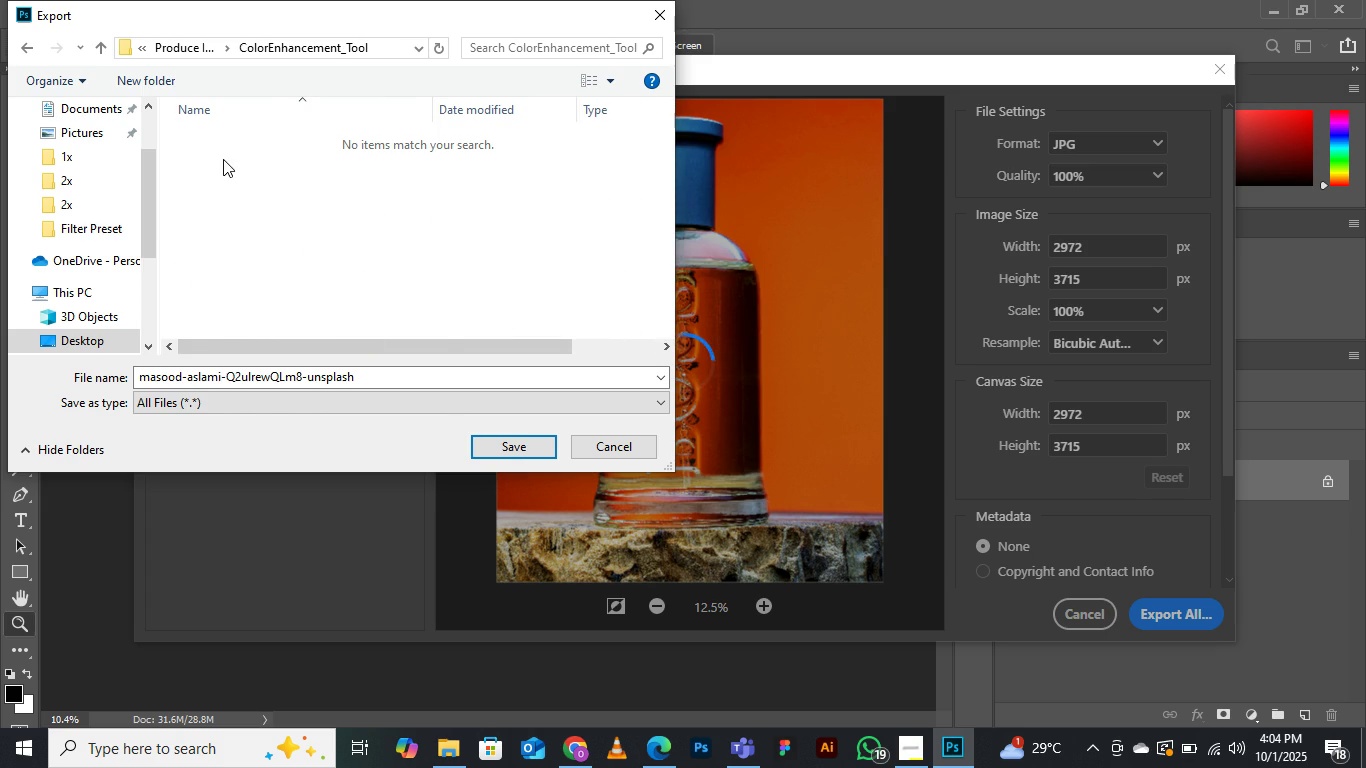 
right_click([223, 159])
 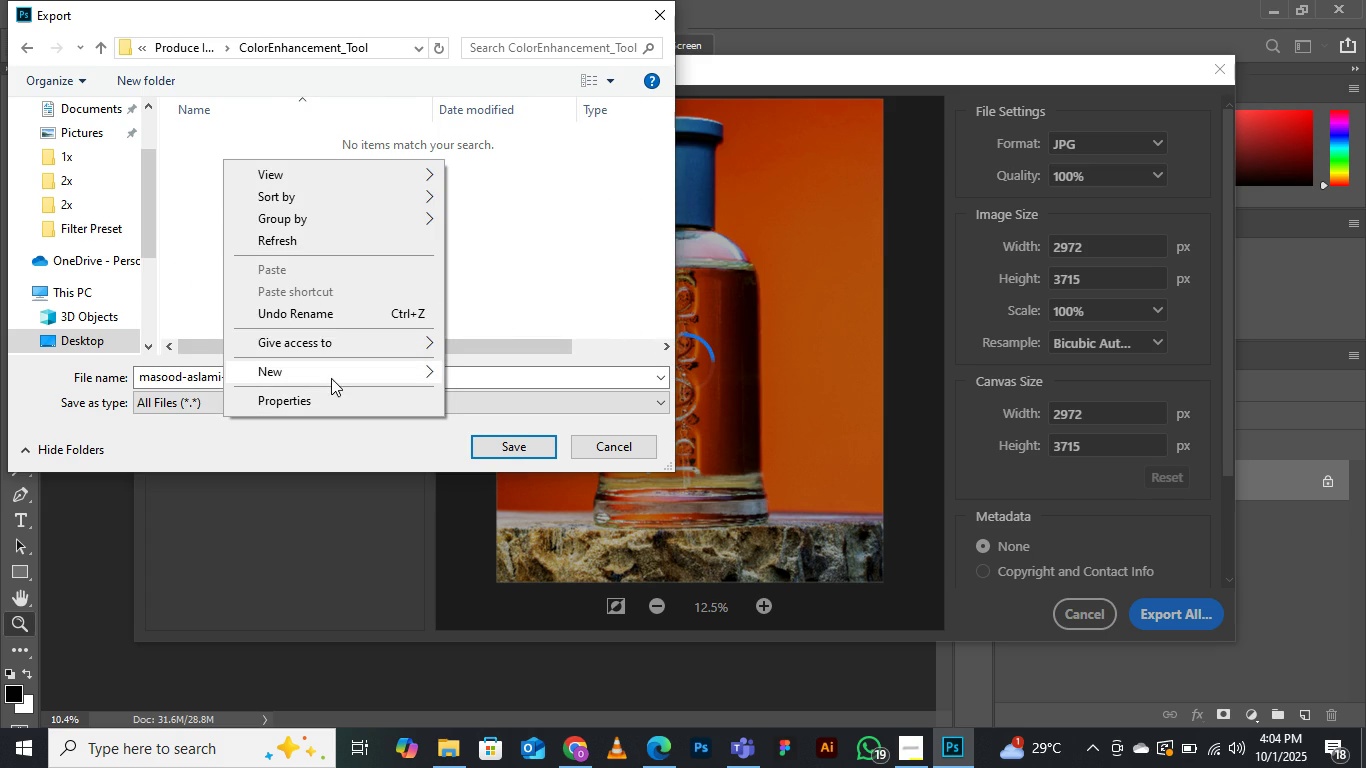 
left_click([331, 378])
 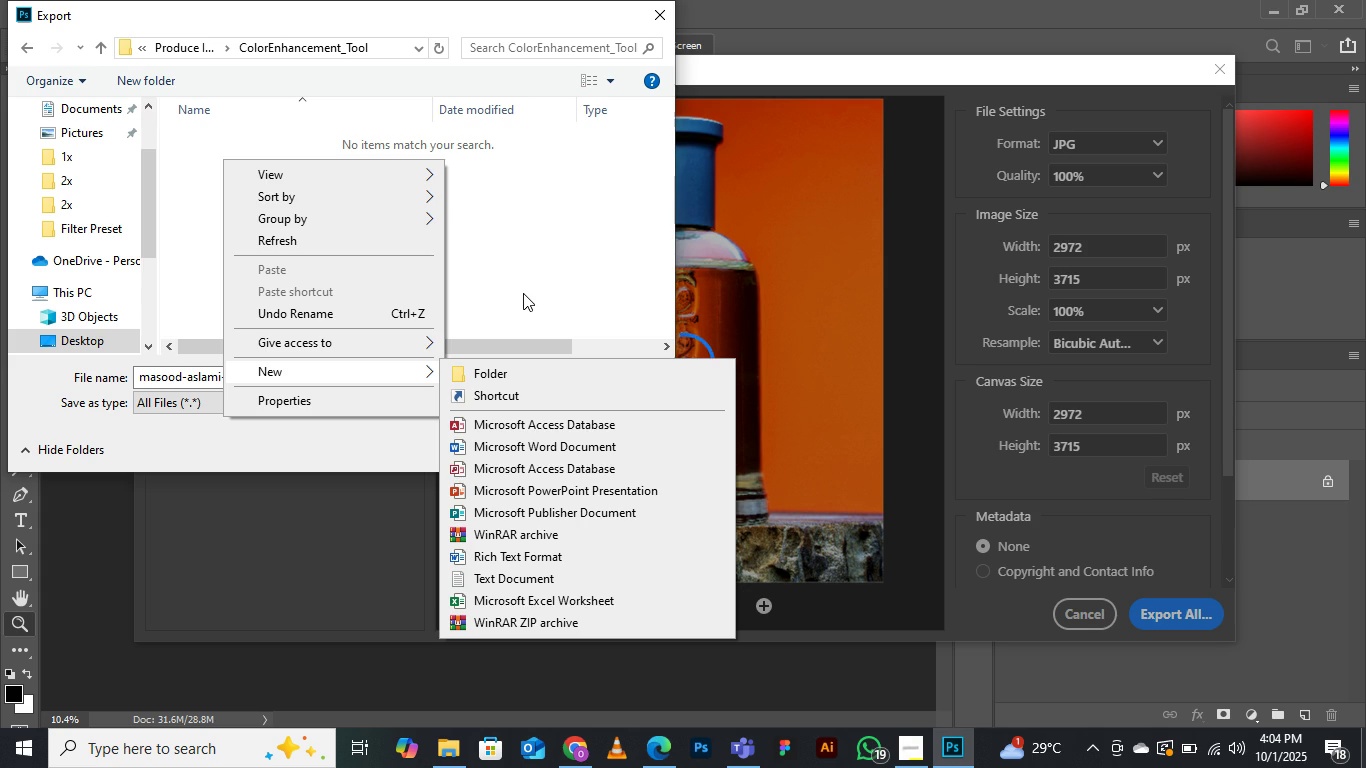 
left_click([516, 277])
 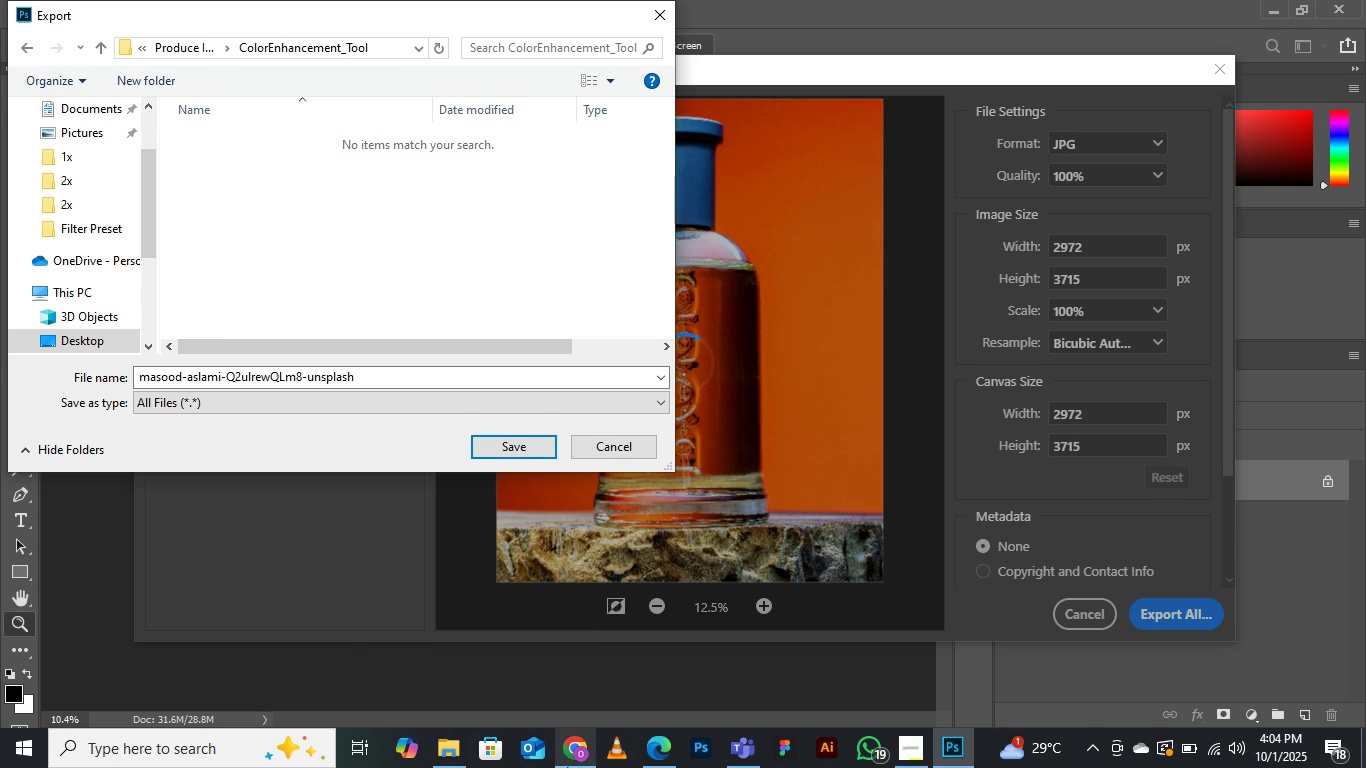 
left_click([569, 767])
 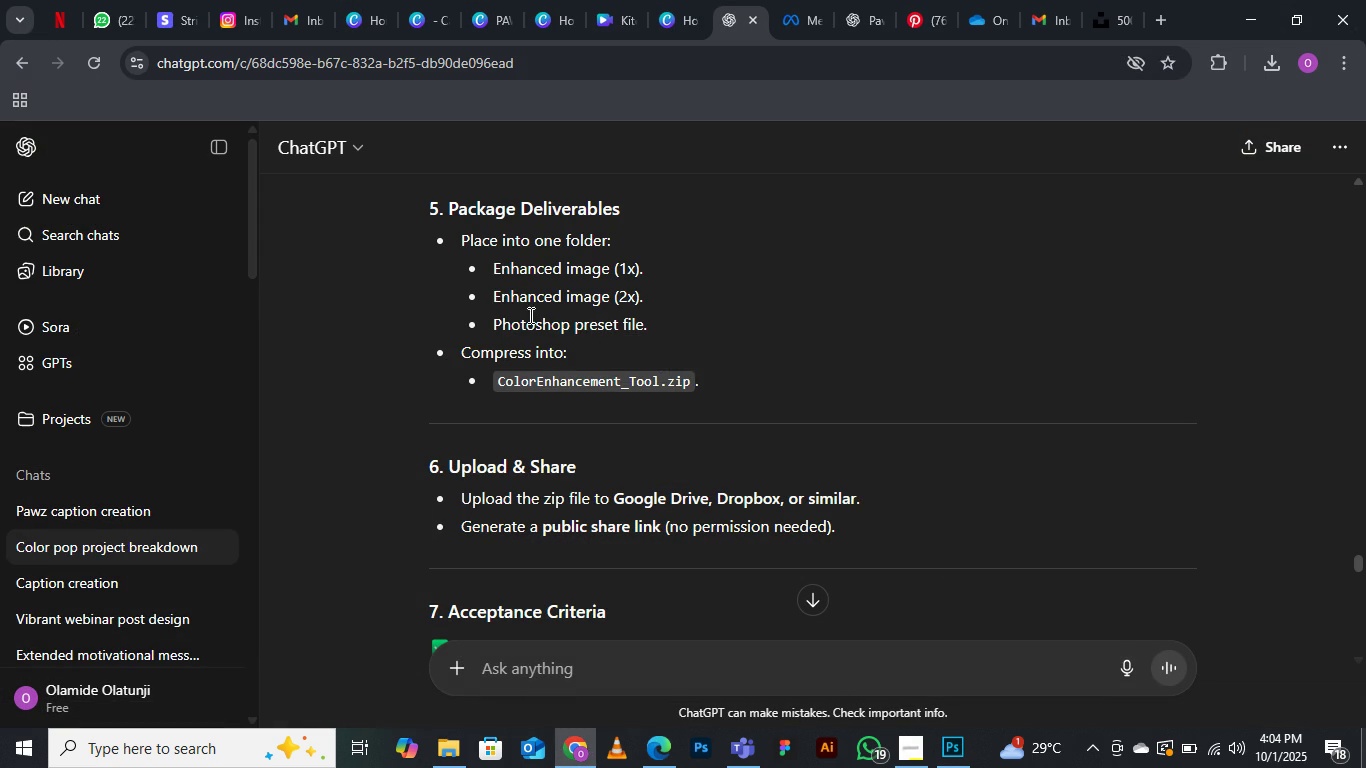 
left_click([531, 315])
 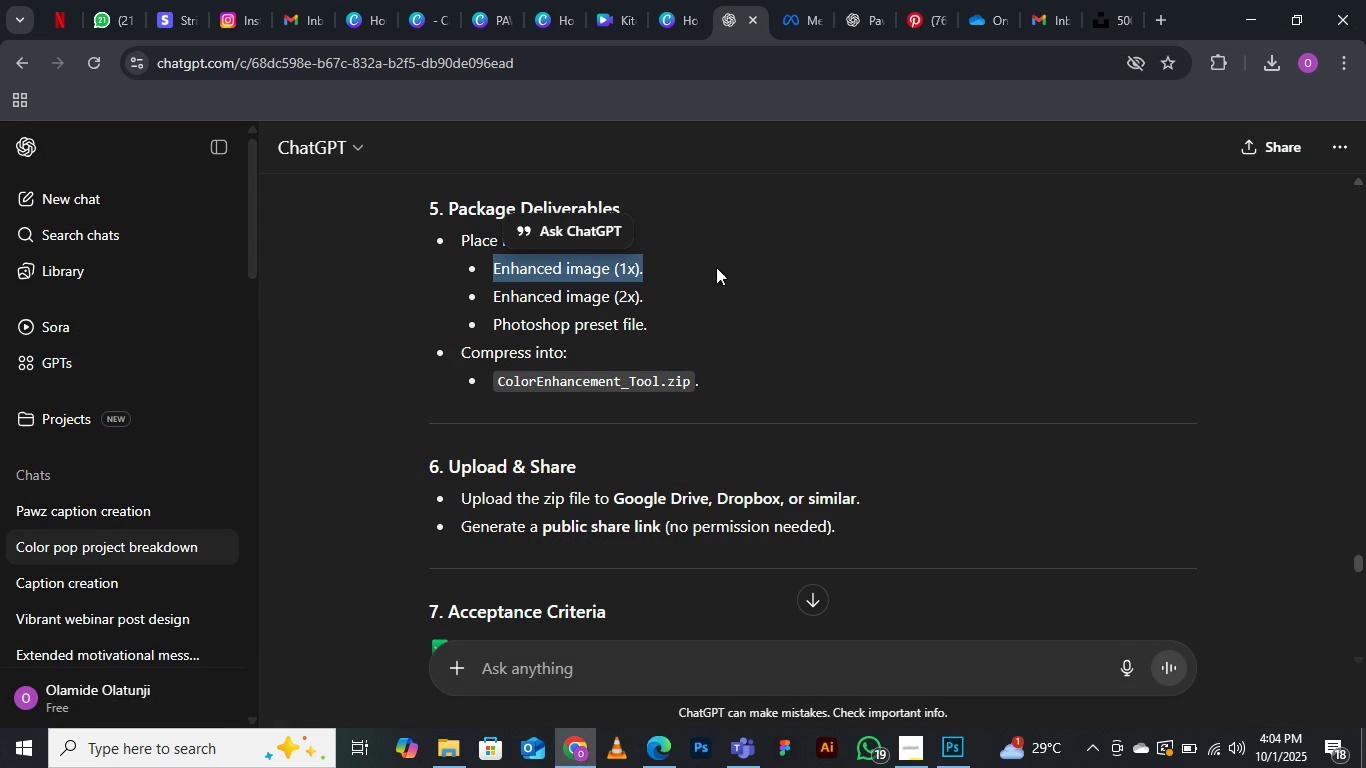 
right_click([574, 255])
 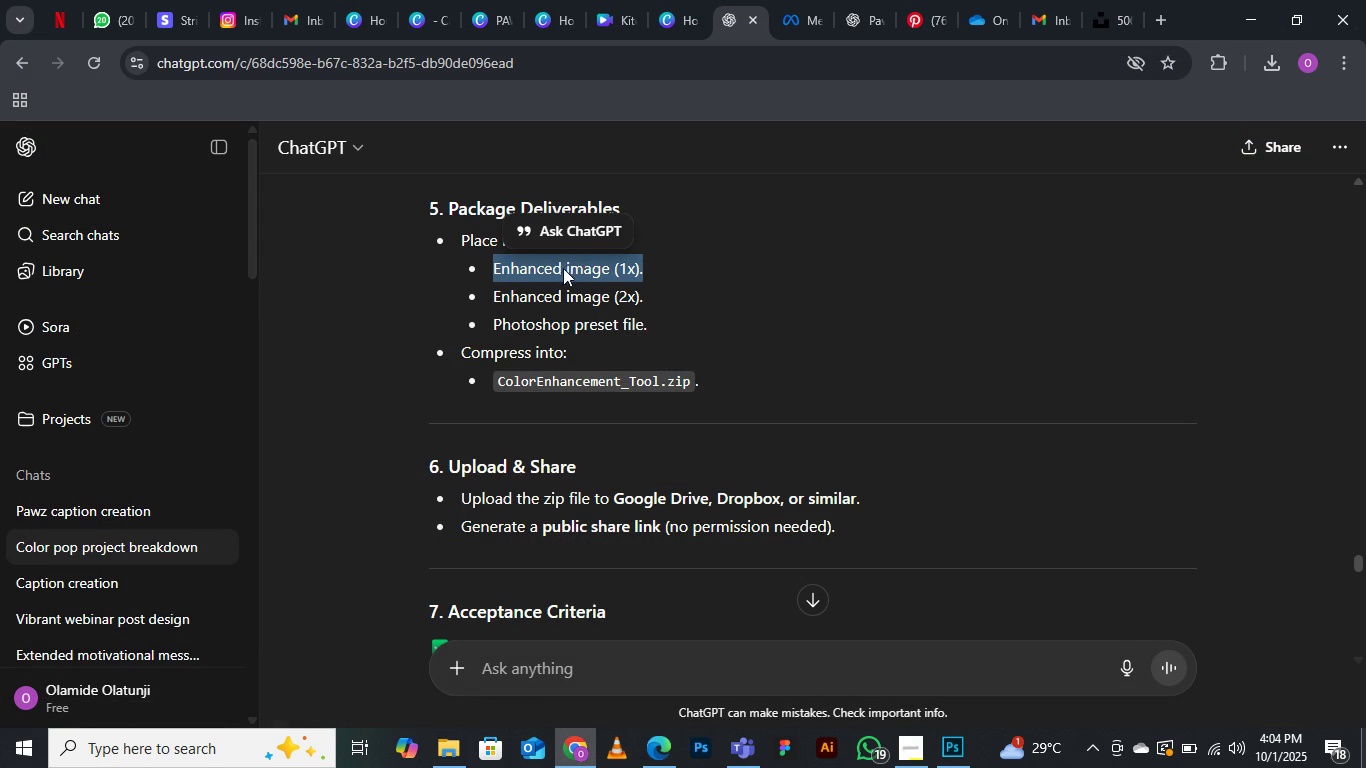 
right_click([563, 268])
 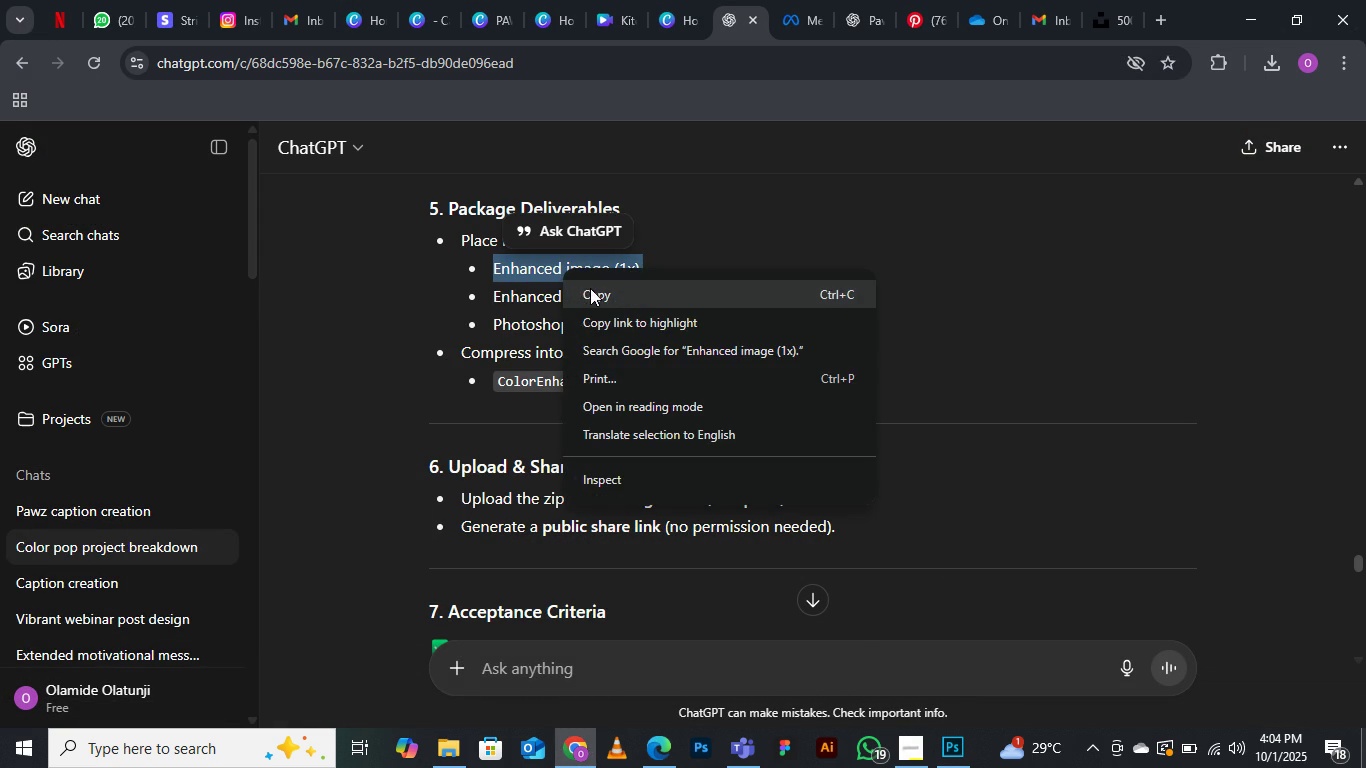 
left_click([590, 288])
 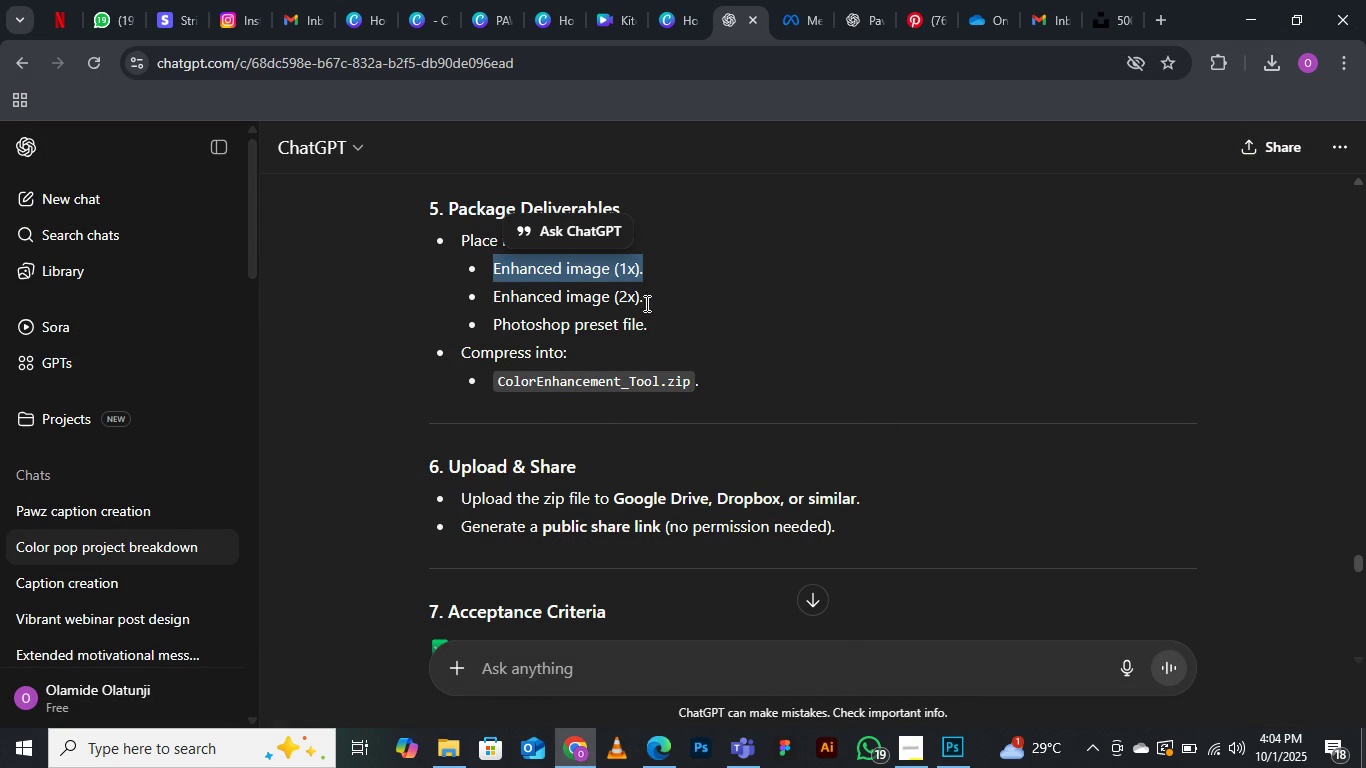 
double_click([744, 276])
 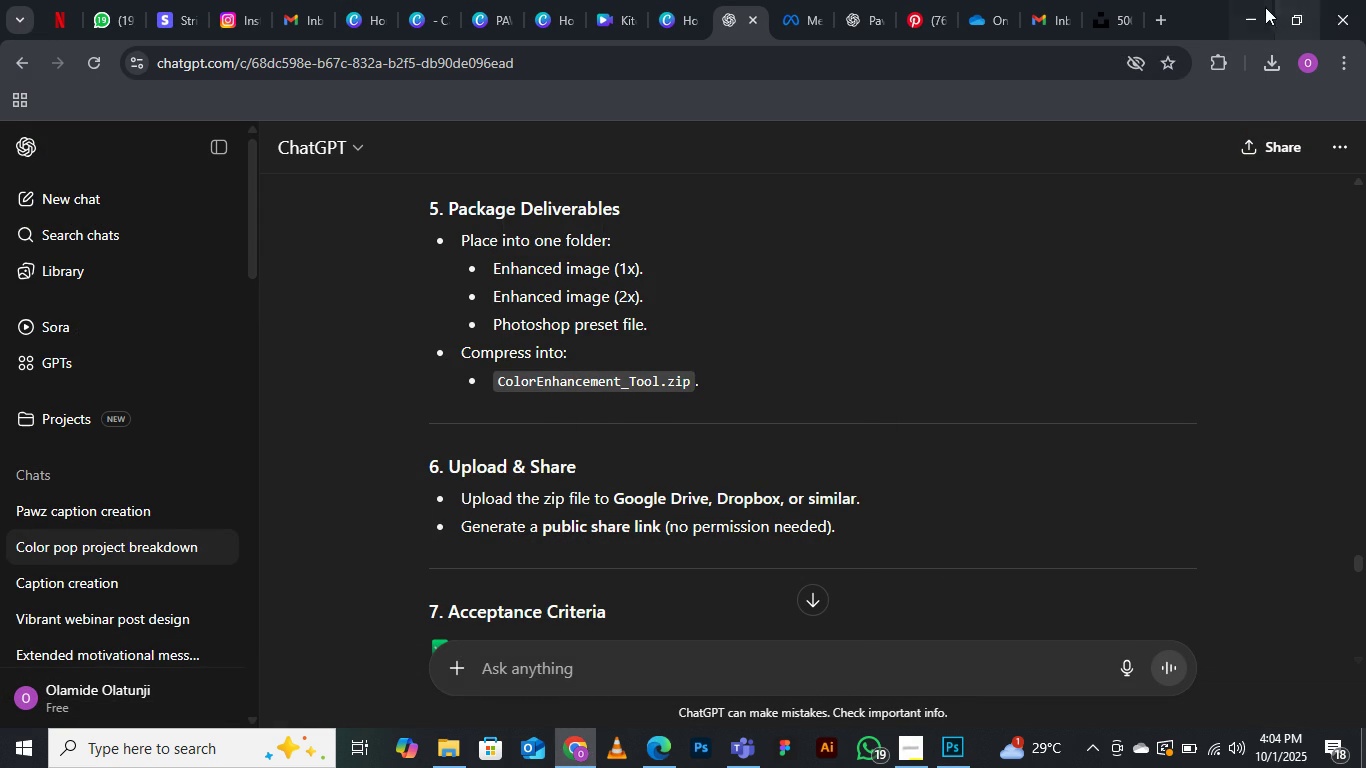 
left_click([1264, 7])
 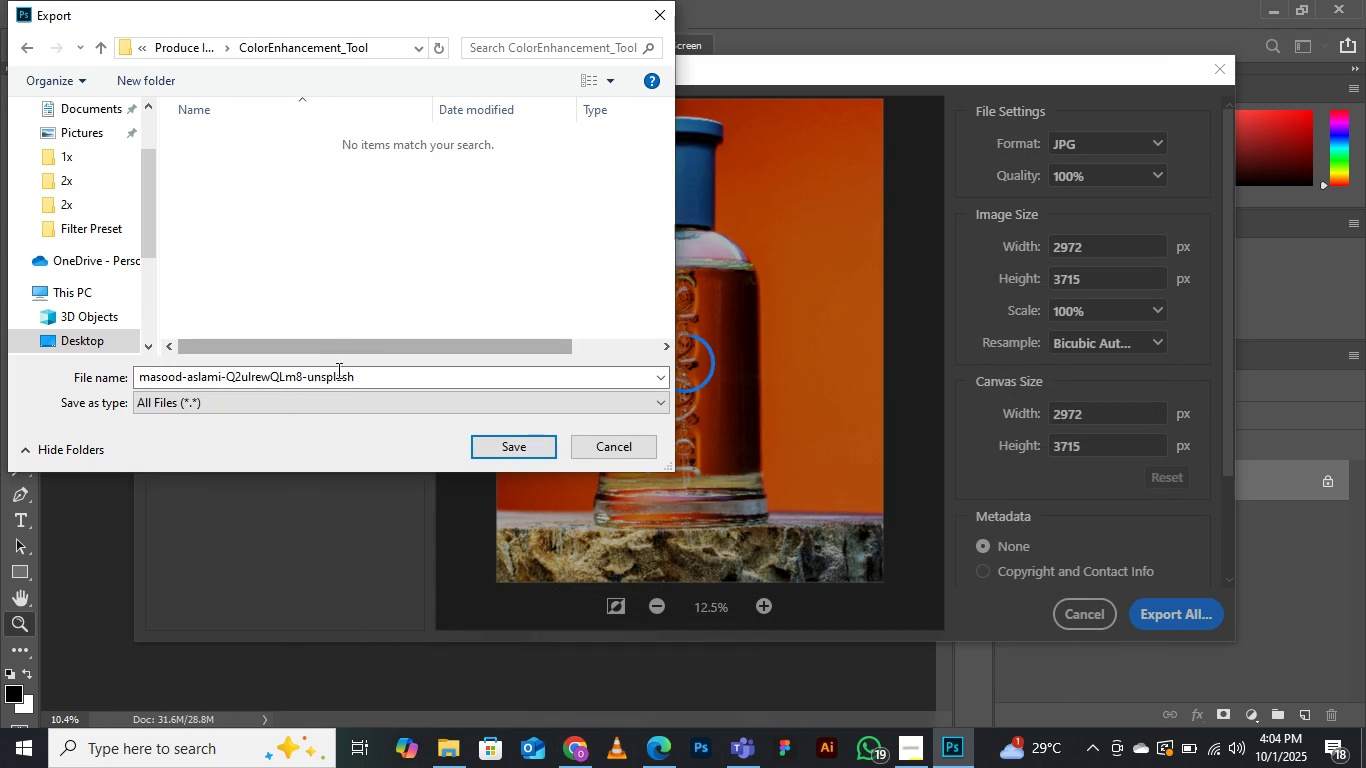 
left_click([348, 372])